 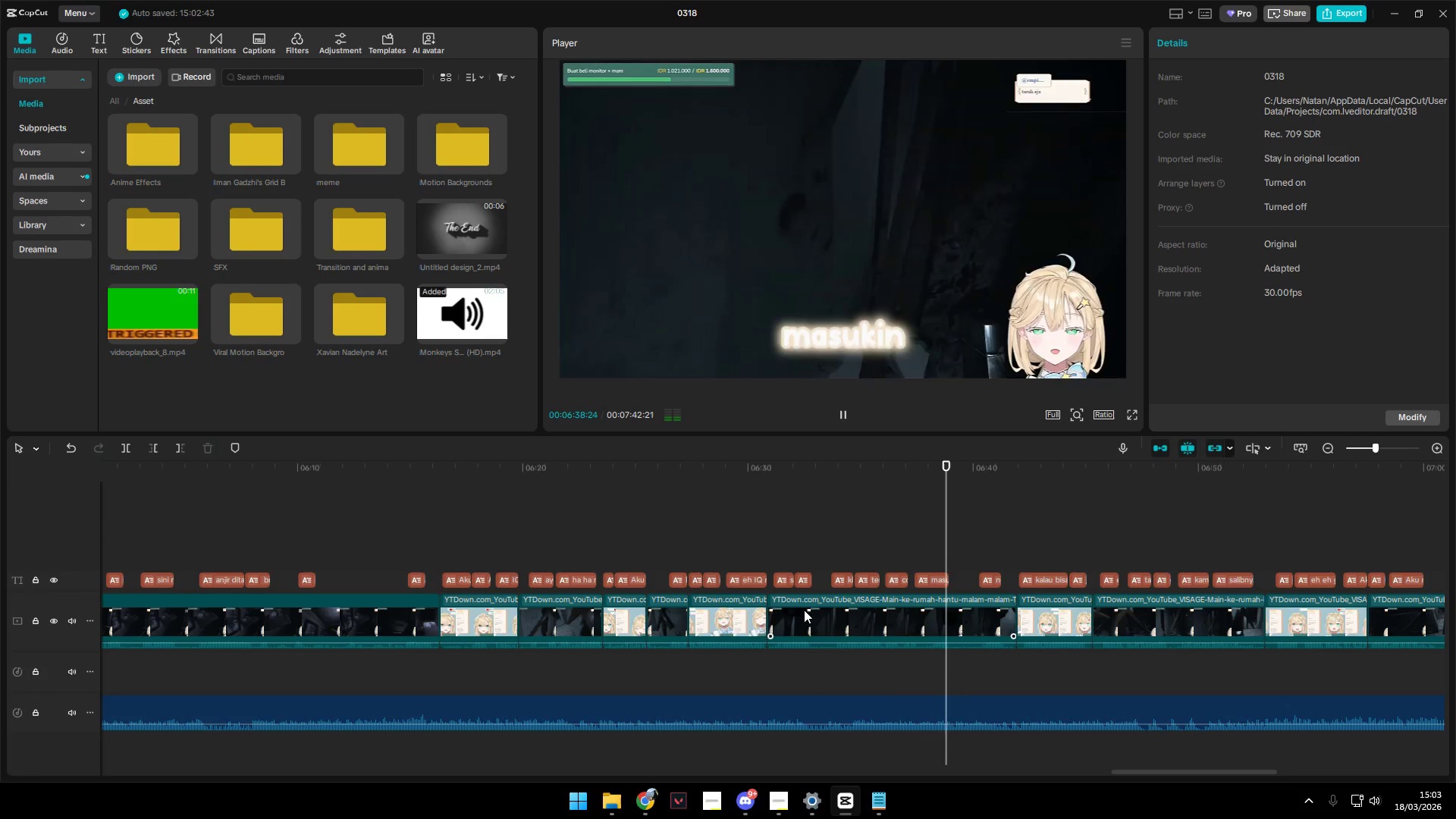 
scroll: coordinate [806, 613], scroll_direction: down, amount: 14.0
 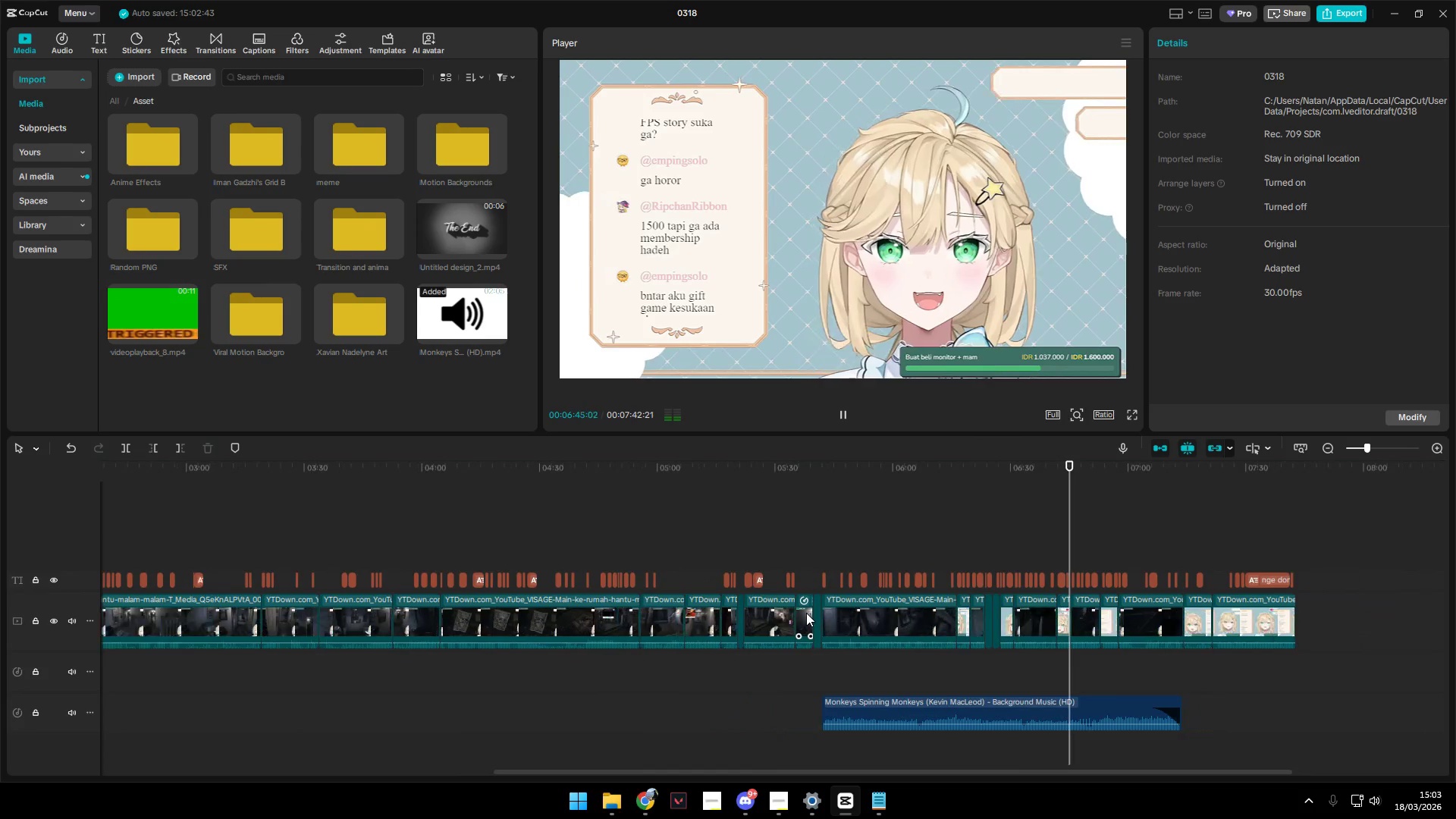 
left_click([1259, 545])
 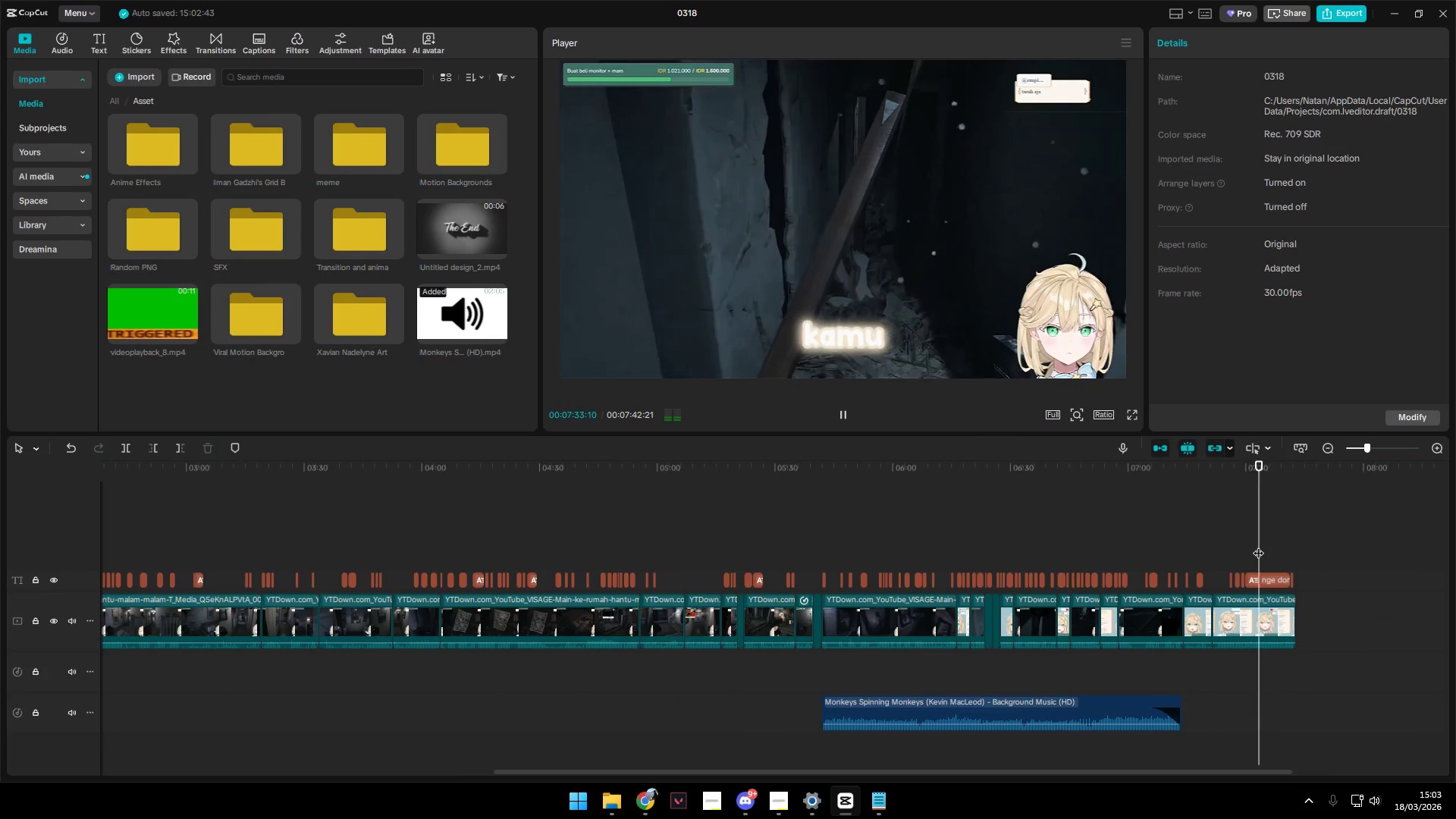 
key(Space)
 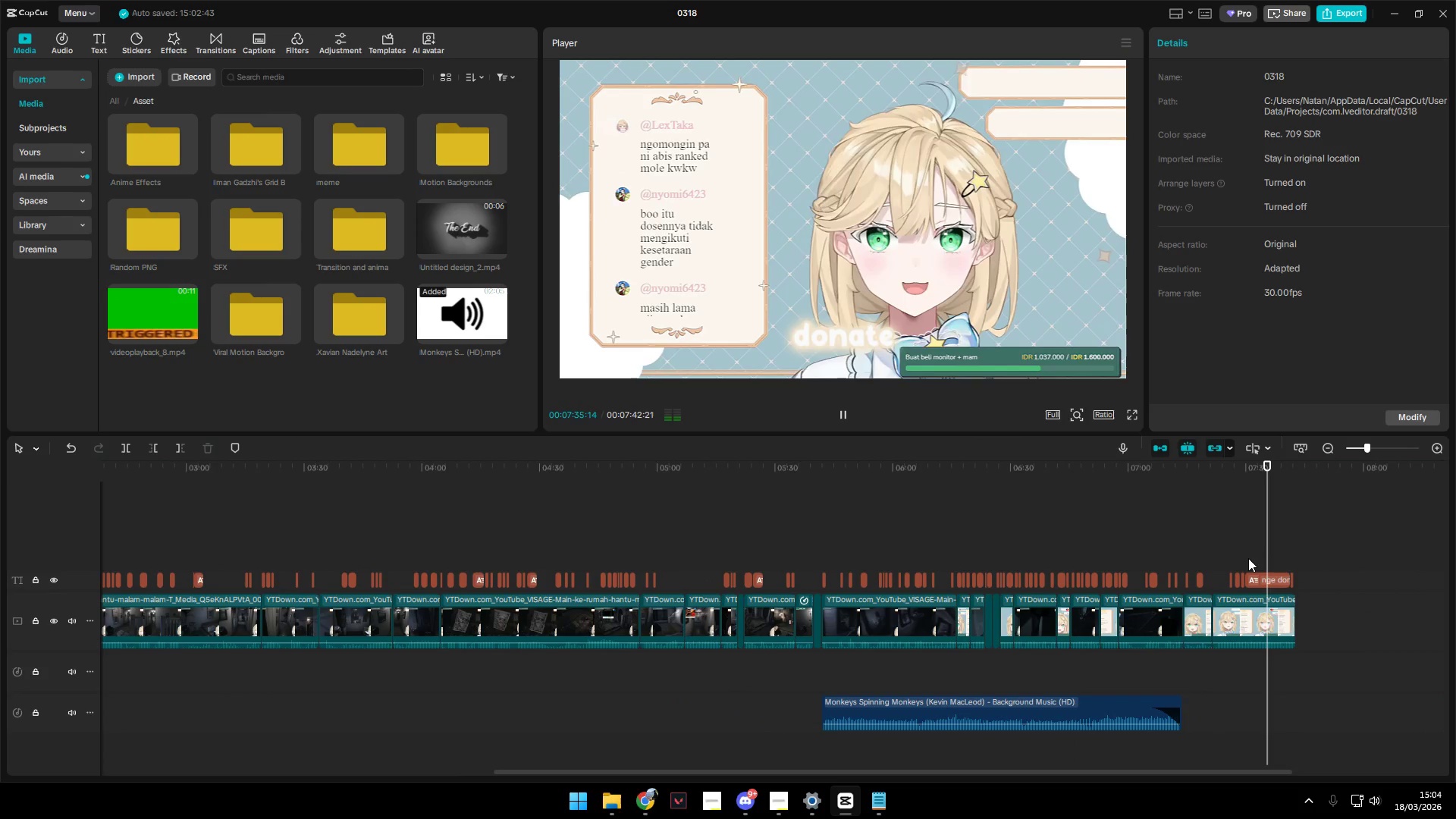 
left_click([1257, 578])
 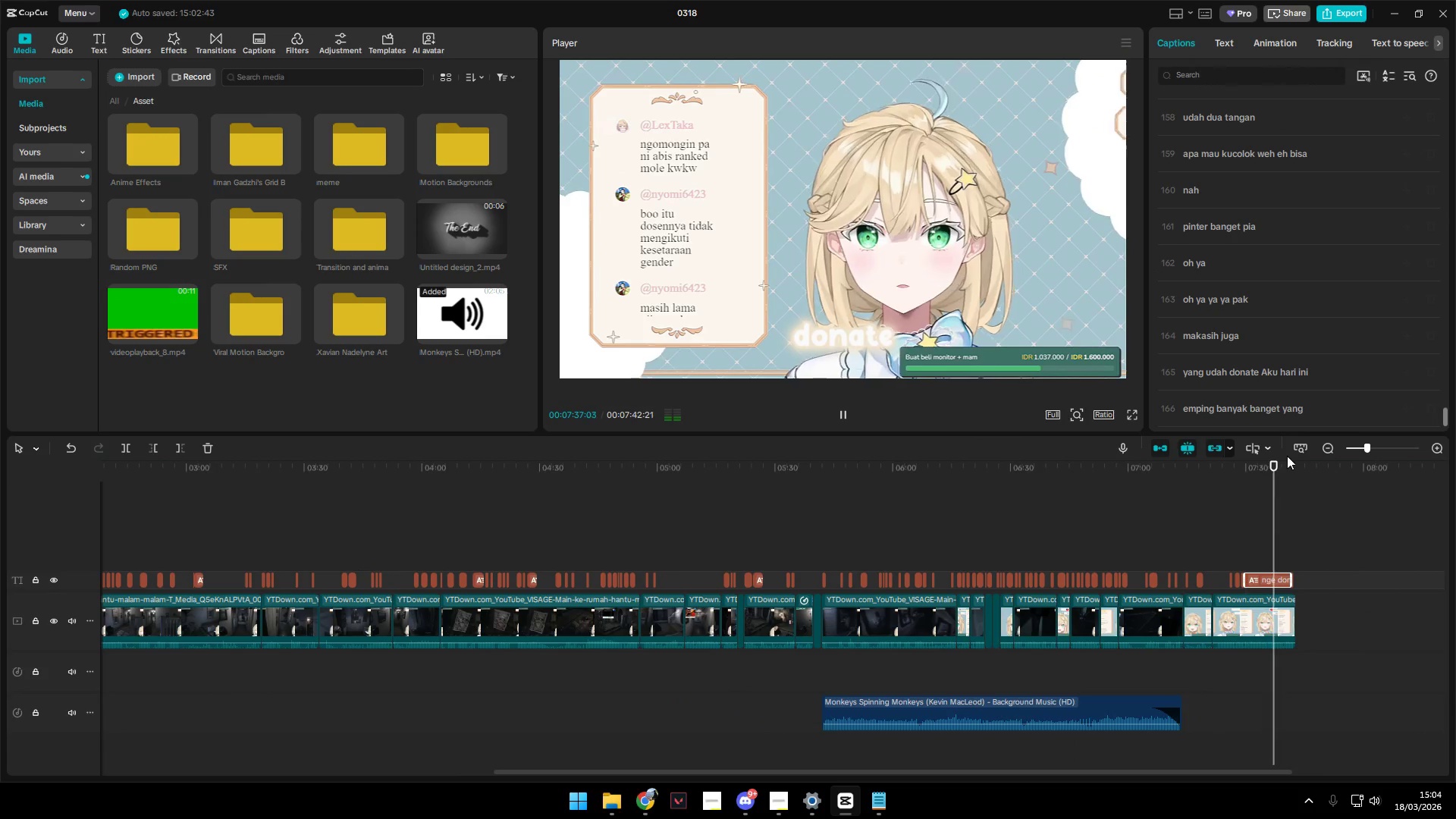 
scroll: coordinate [1269, 386], scroll_direction: down, amount: 17.0
 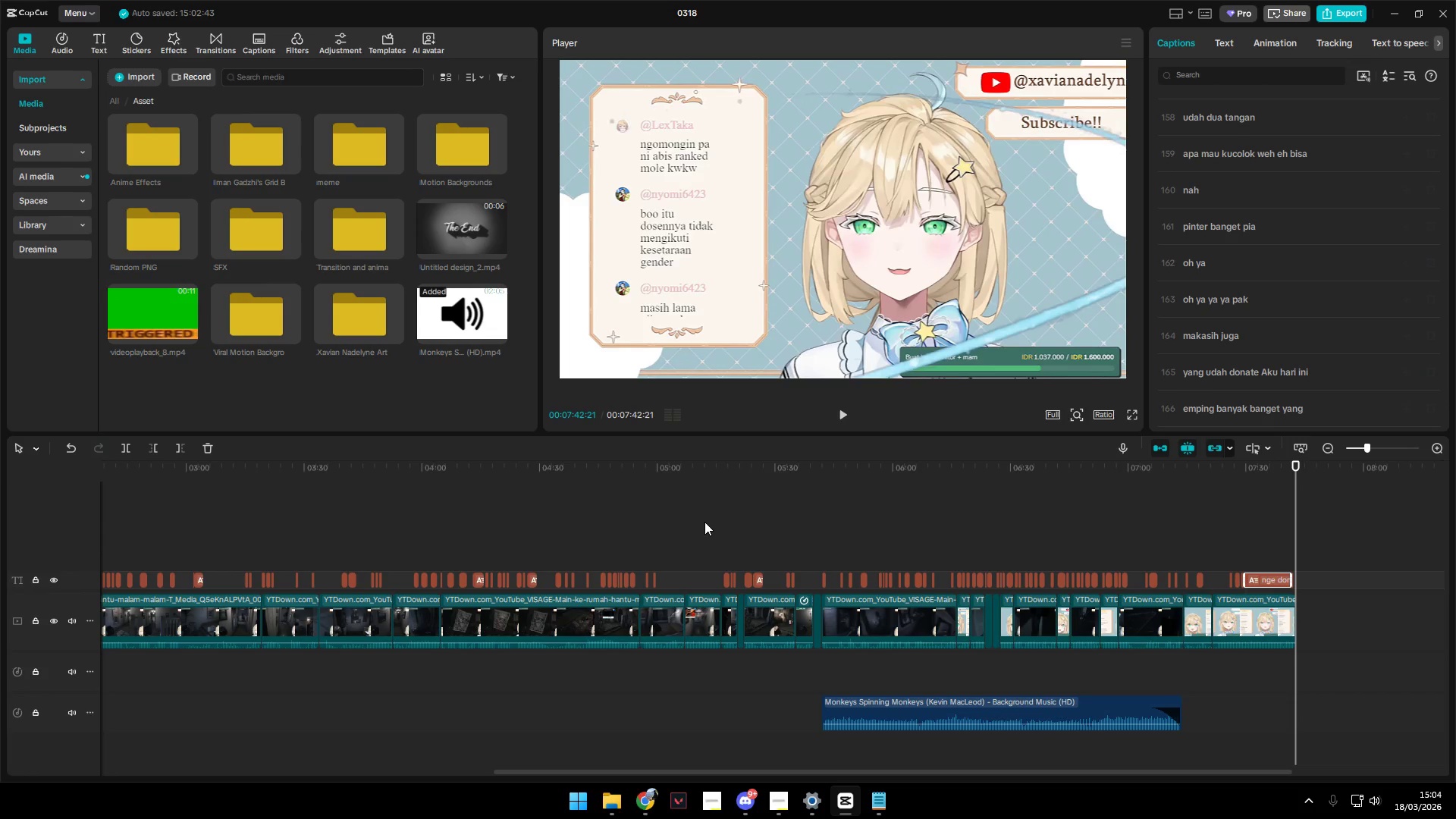 
left_click([290, 516])
 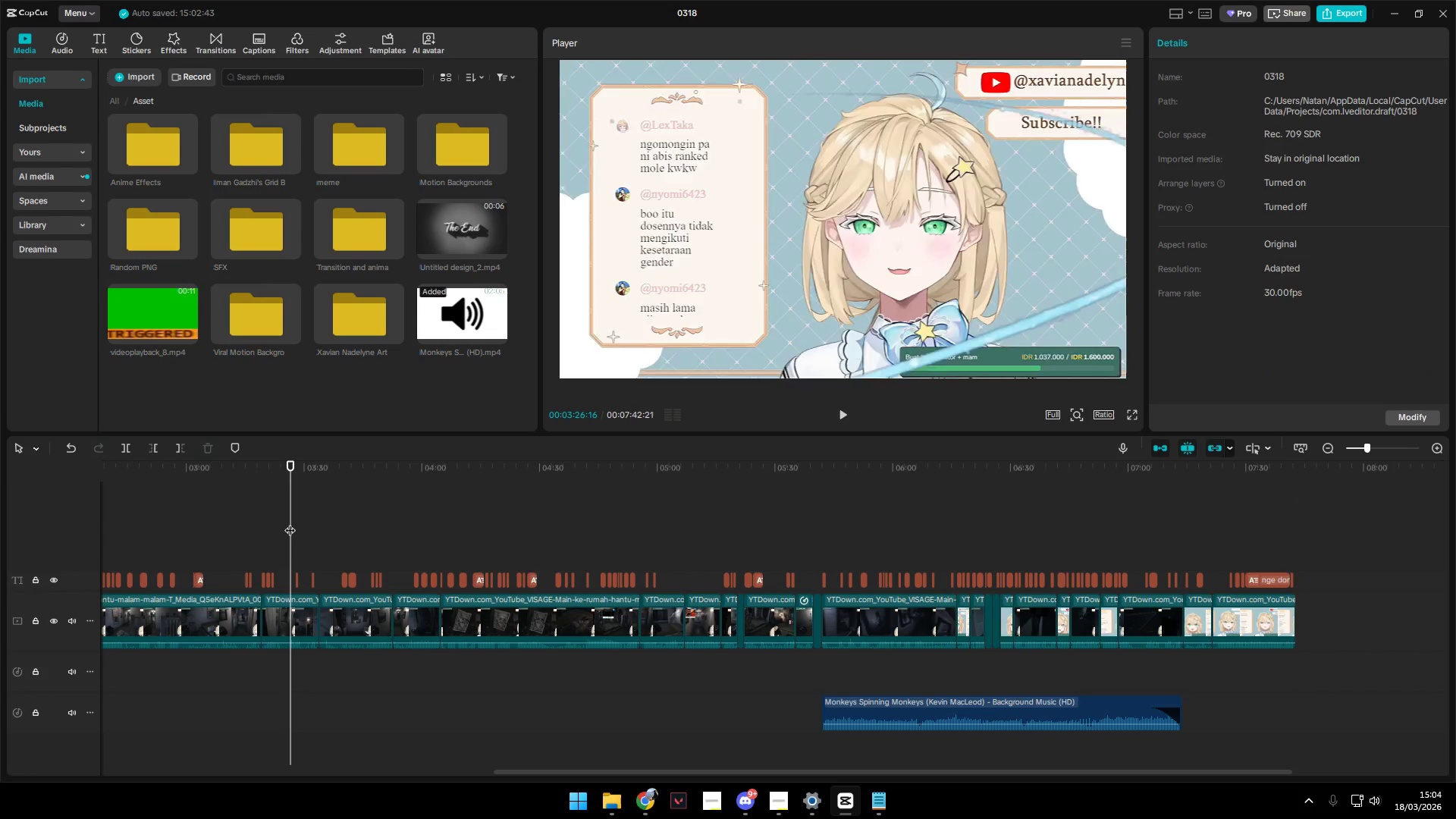 
left_click_drag(start_coordinate=[290, 522], to_coordinate=[19, 526])
 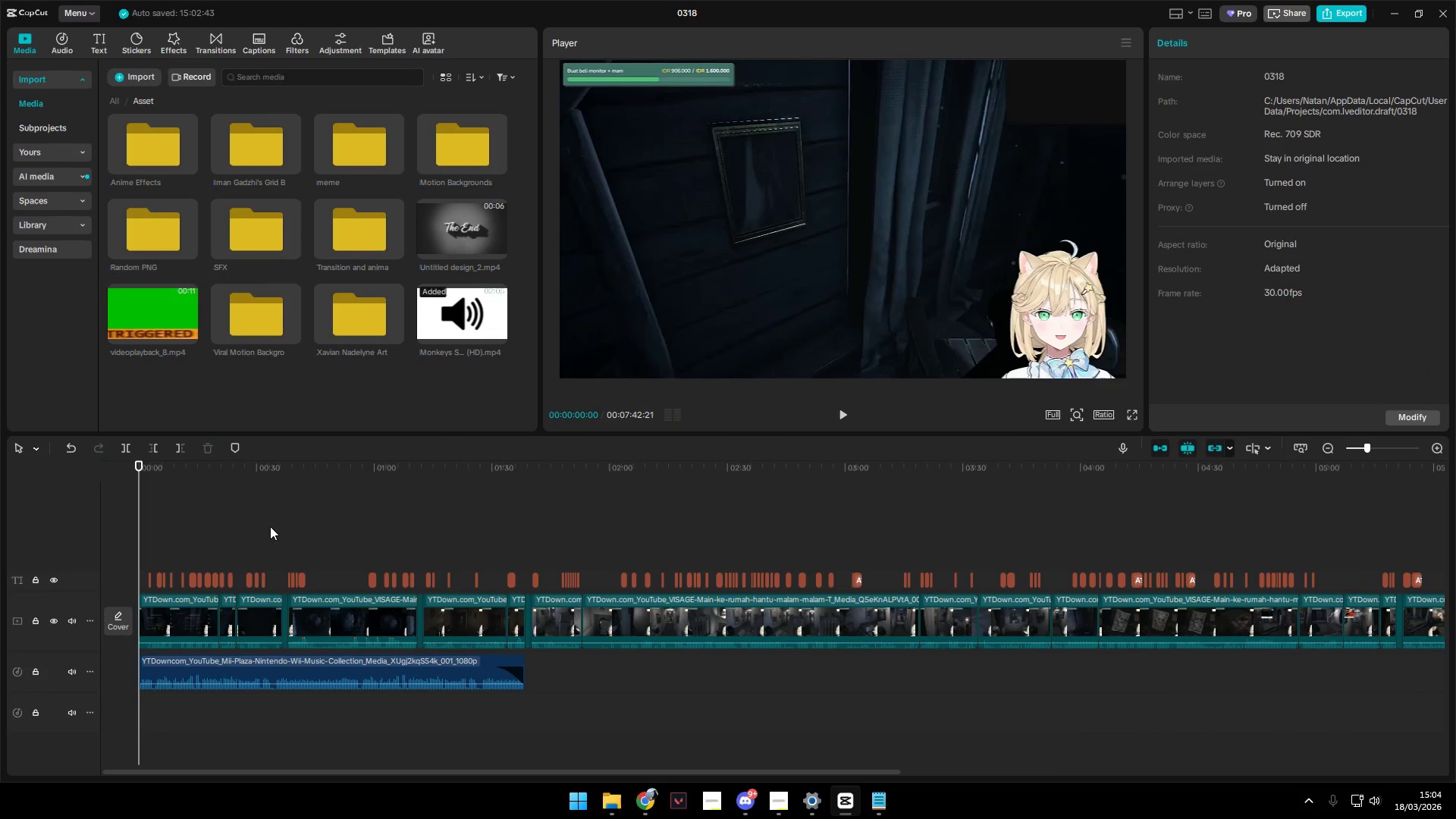 
key(Alt+Tab)